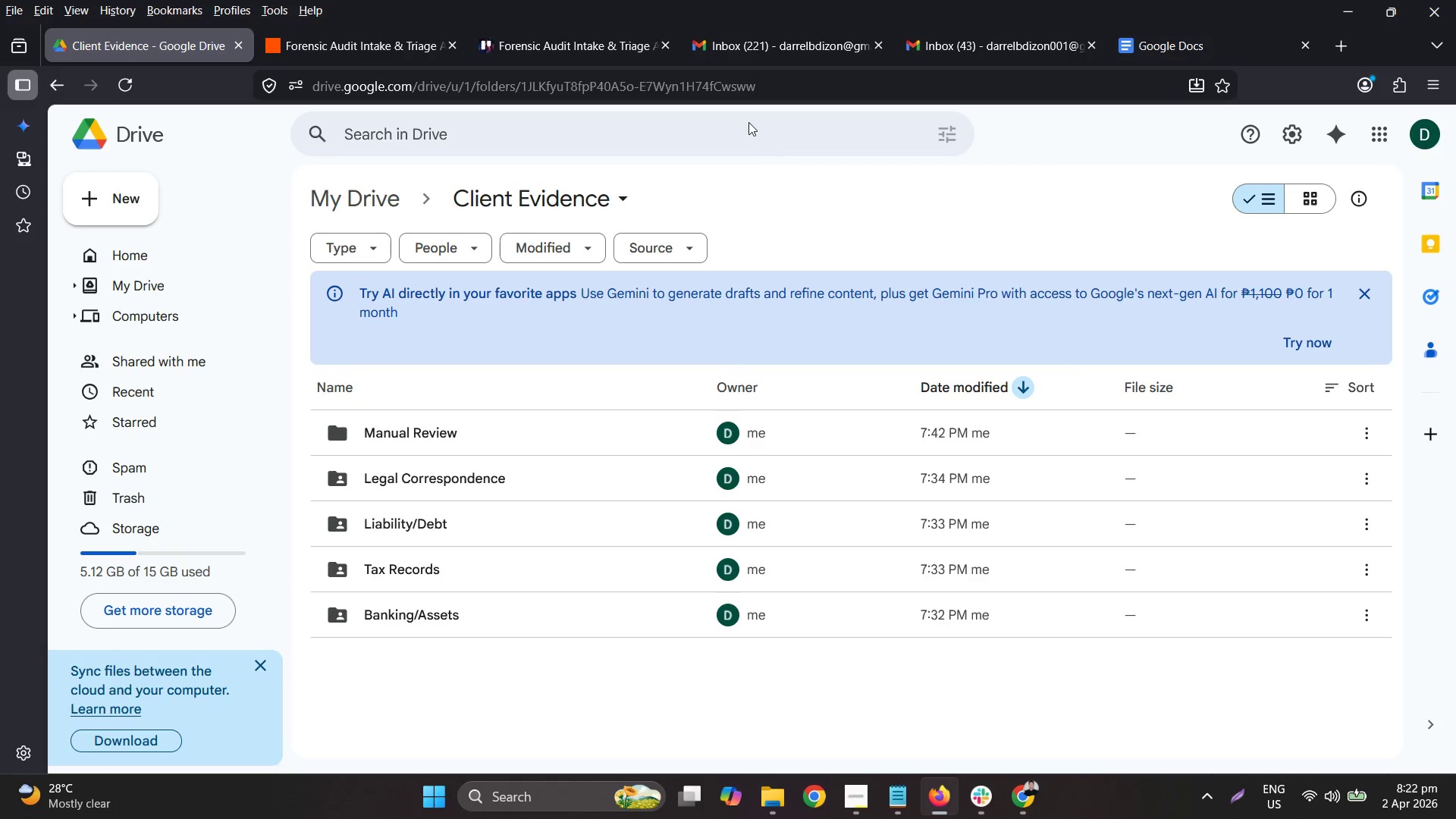 
left_click([447, 490])
 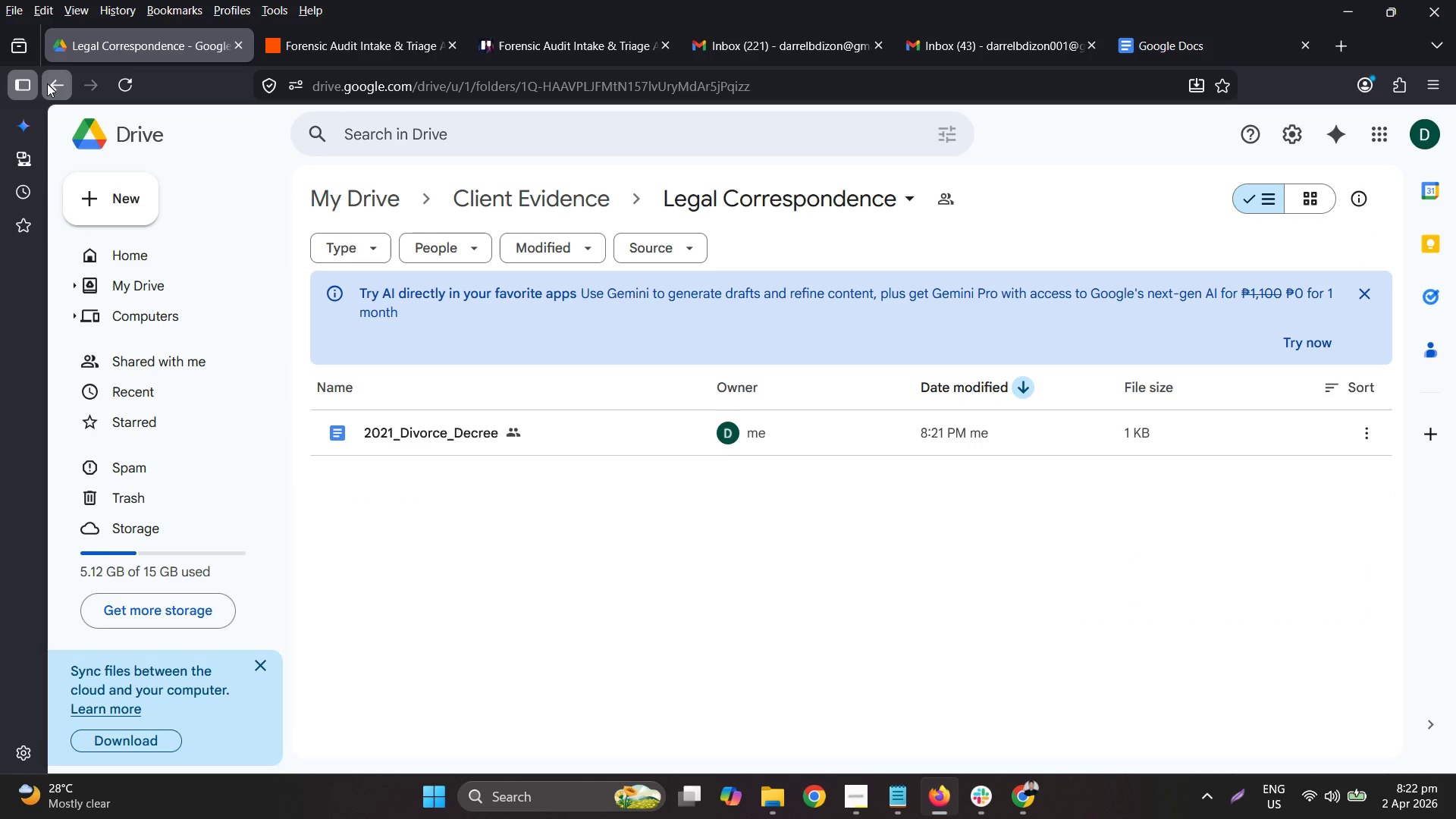 
double_click([46, 85])
 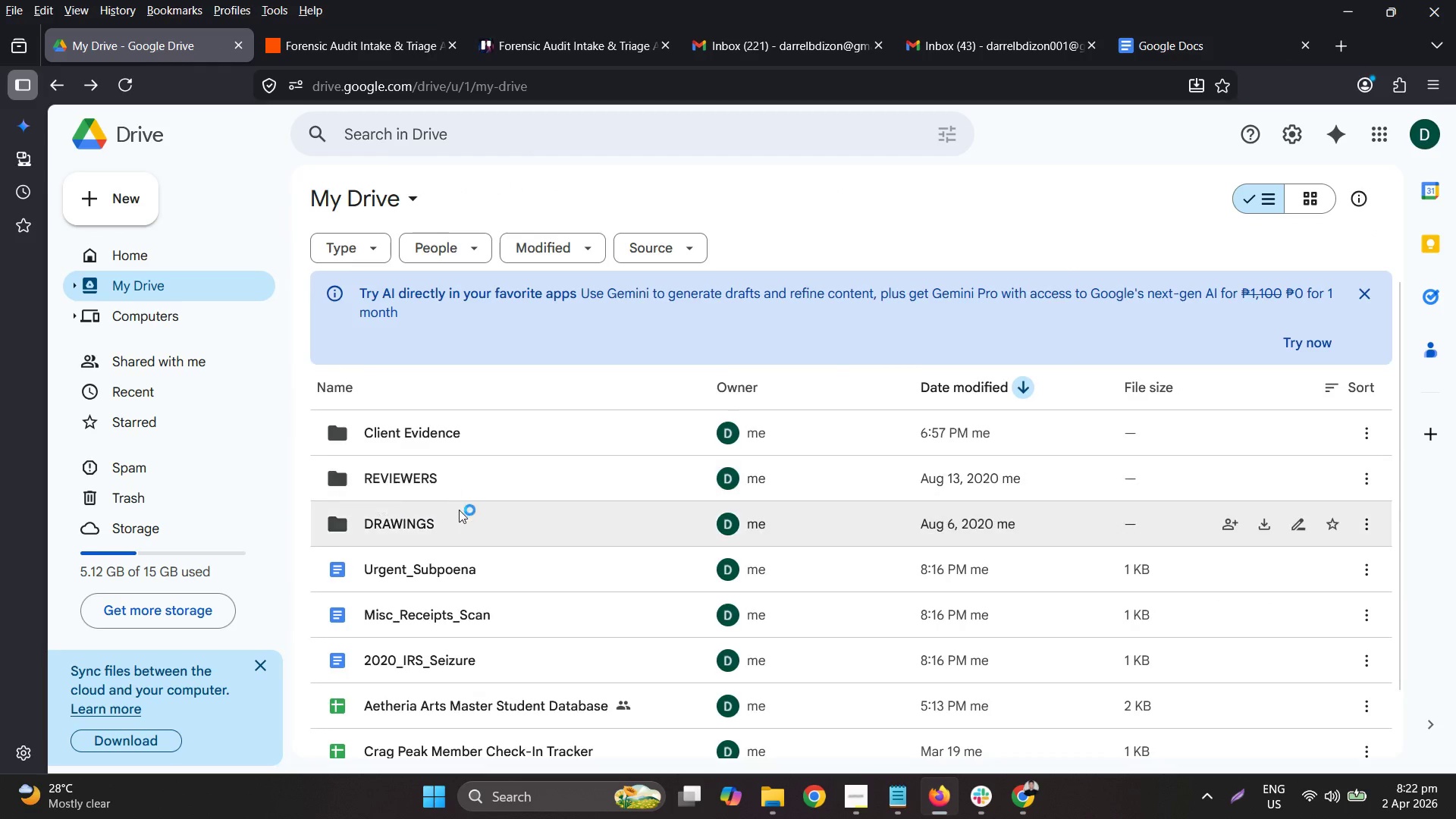 
scroll: coordinate [465, 494], scroll_direction: down, amount: 2.0
 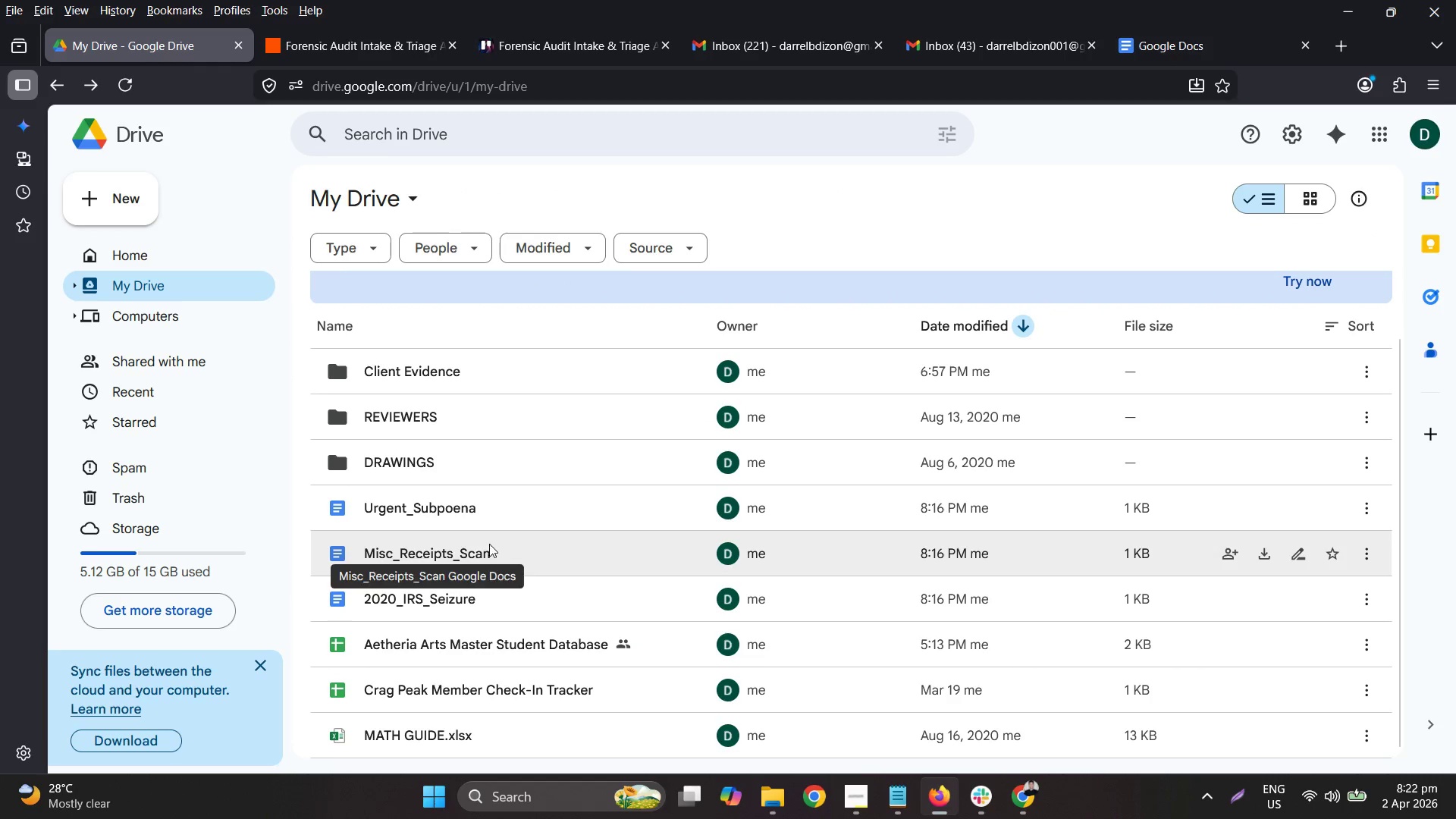 
left_click([500, 598])
 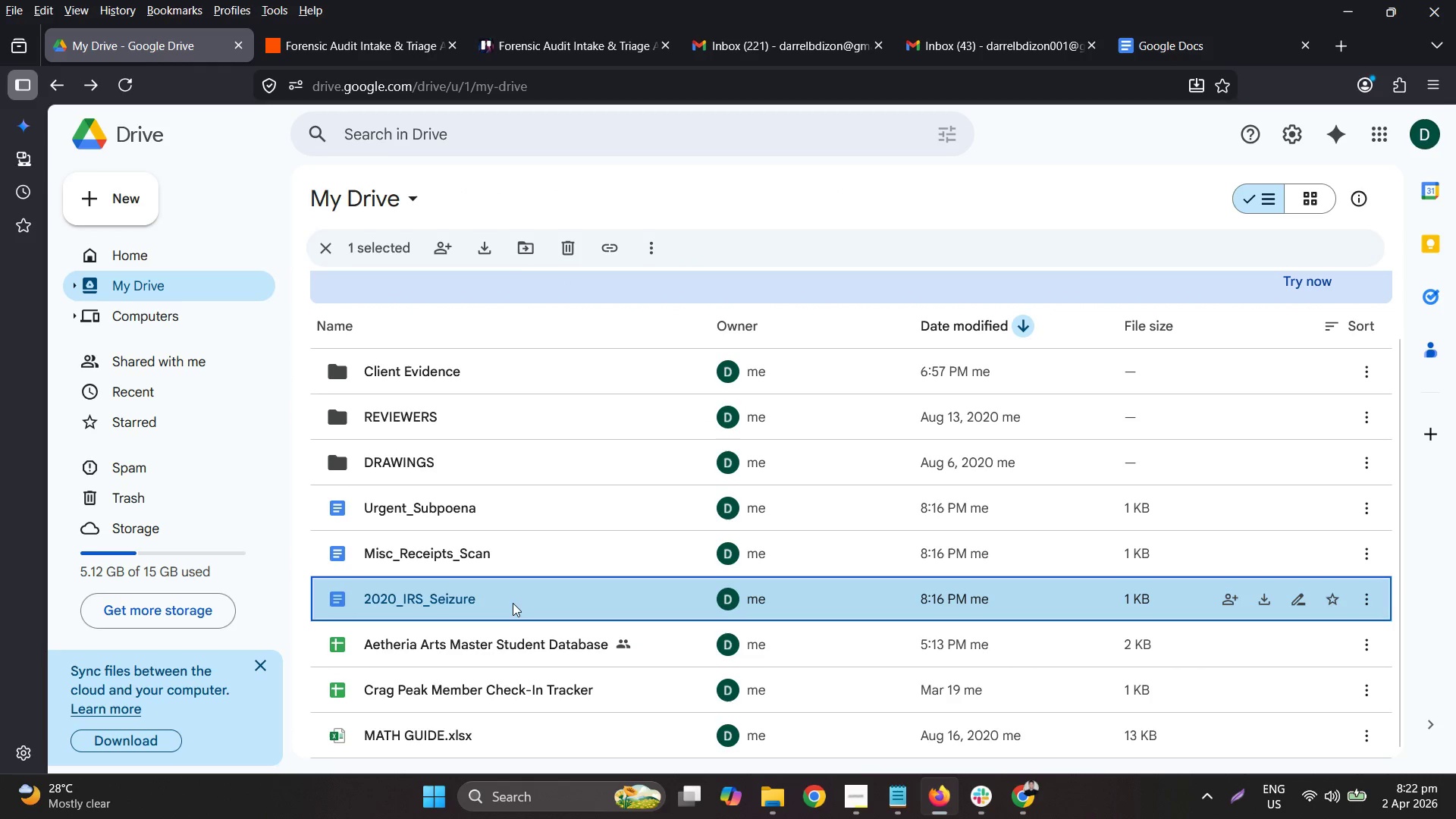 
left_click_drag(start_coordinate=[513, 602], to_coordinate=[460, 365])
 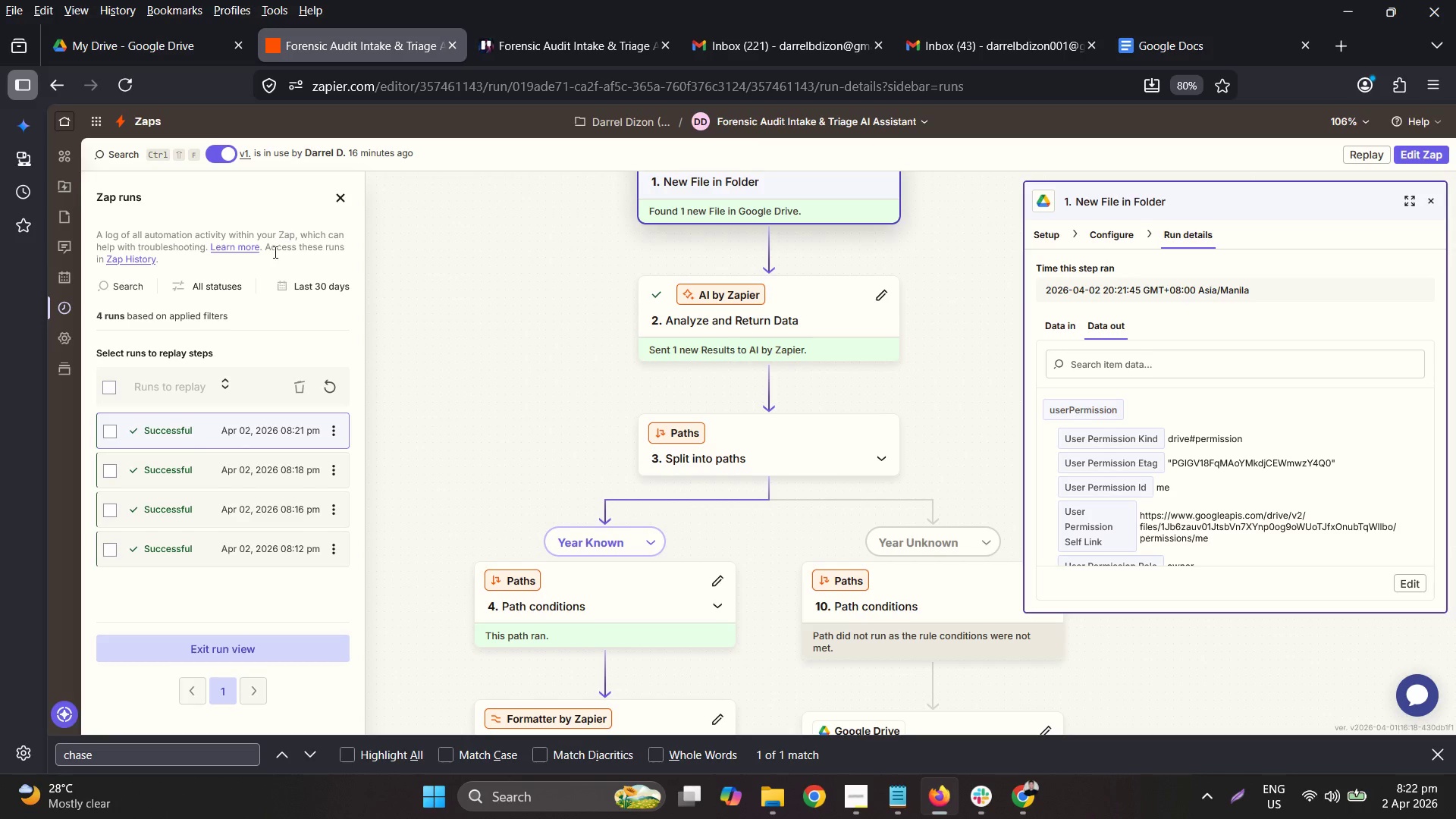 
left_click([334, 388])